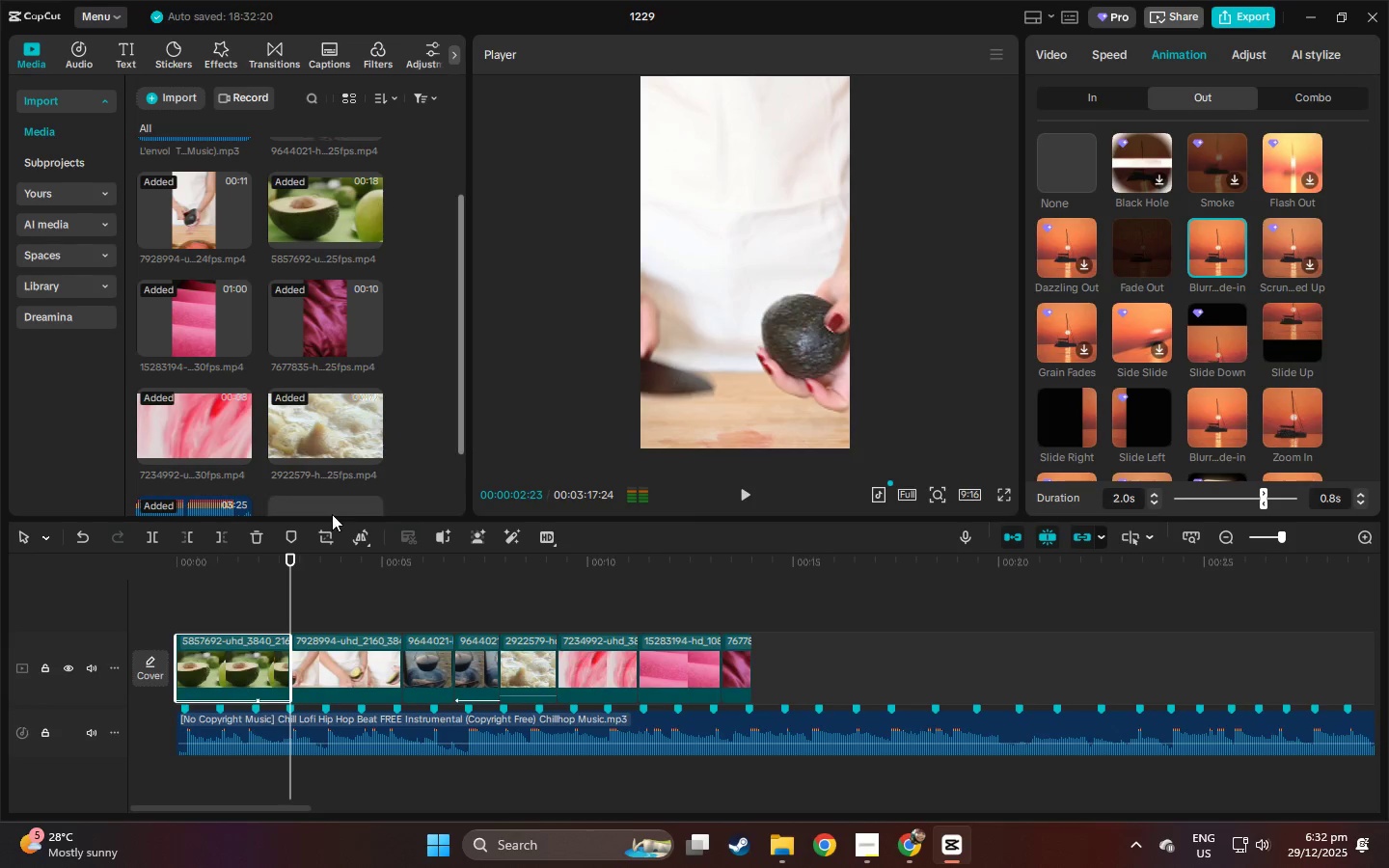 
left_click_drag(start_coordinate=[180, 563], to_coordinate=[138, 562])
 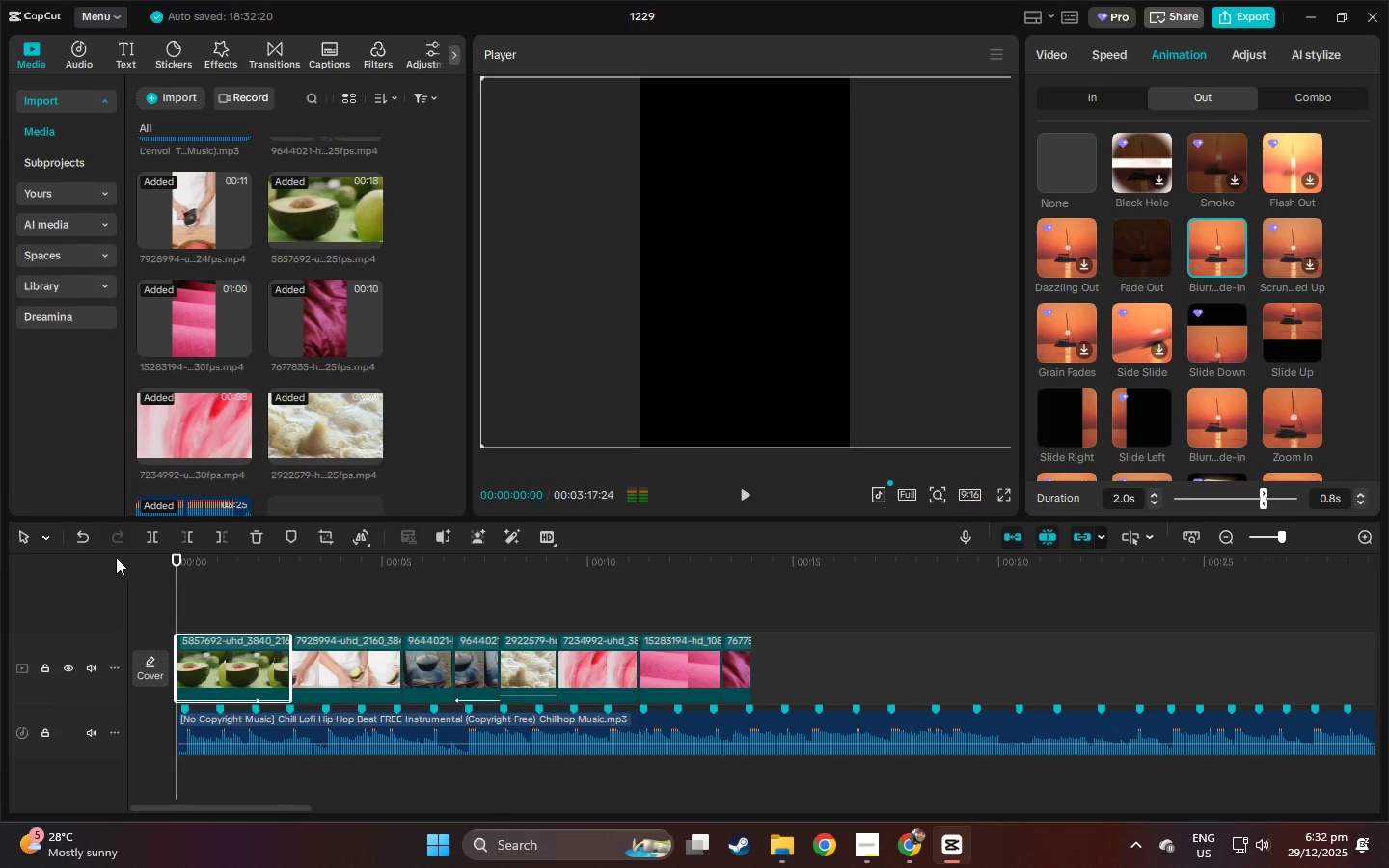 
key(Space)
 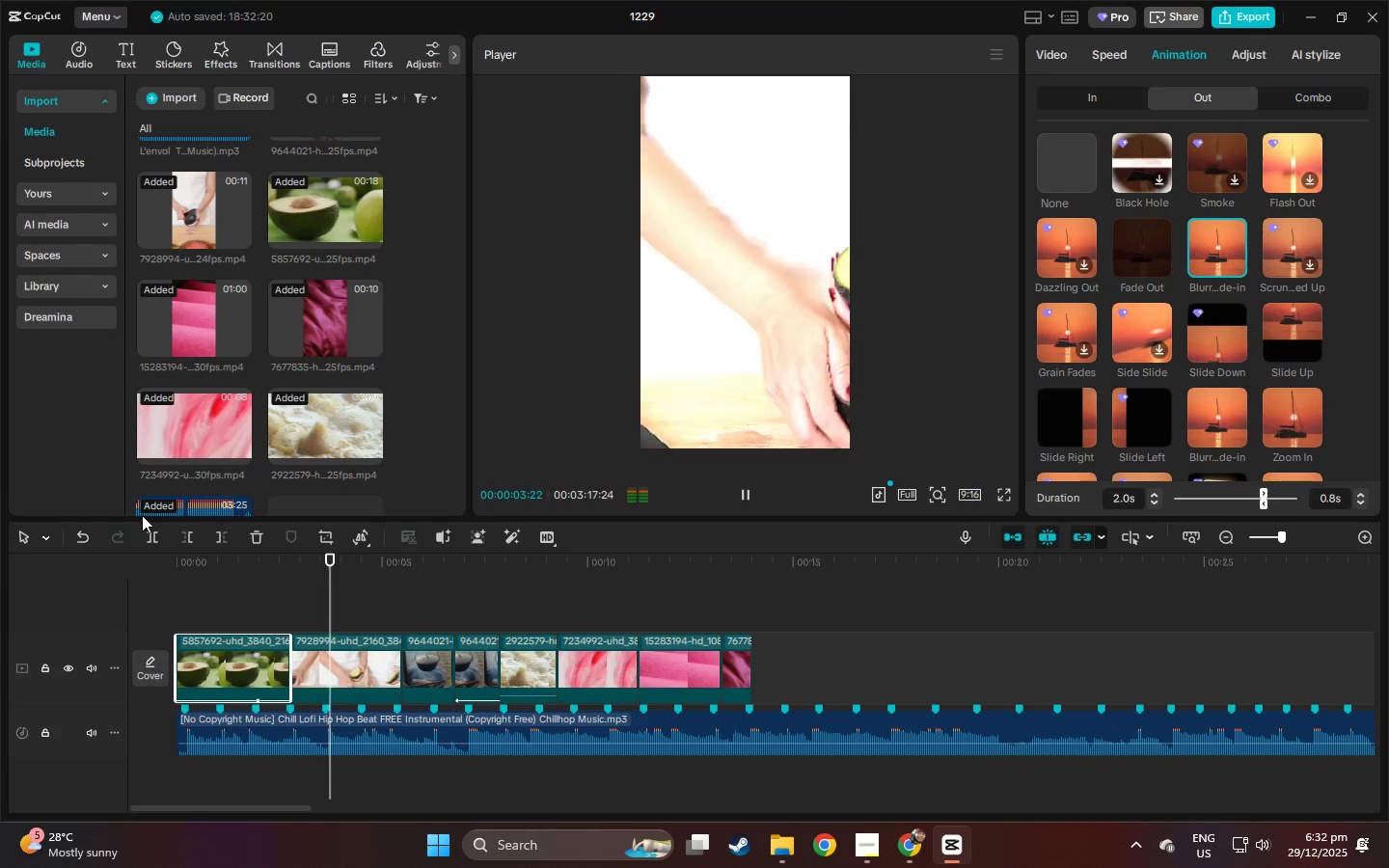 
wait(5.12)
 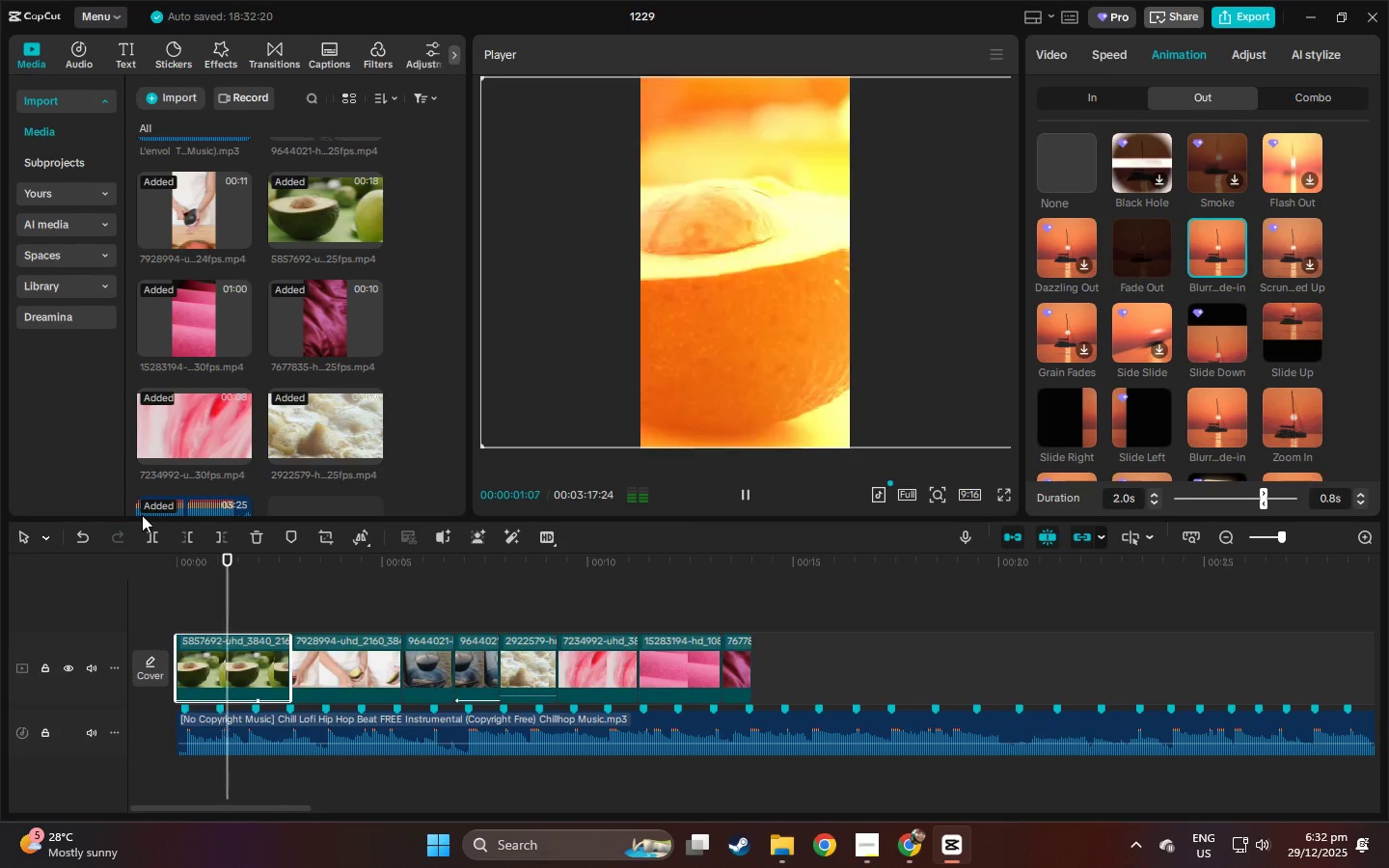 
key(Space)
 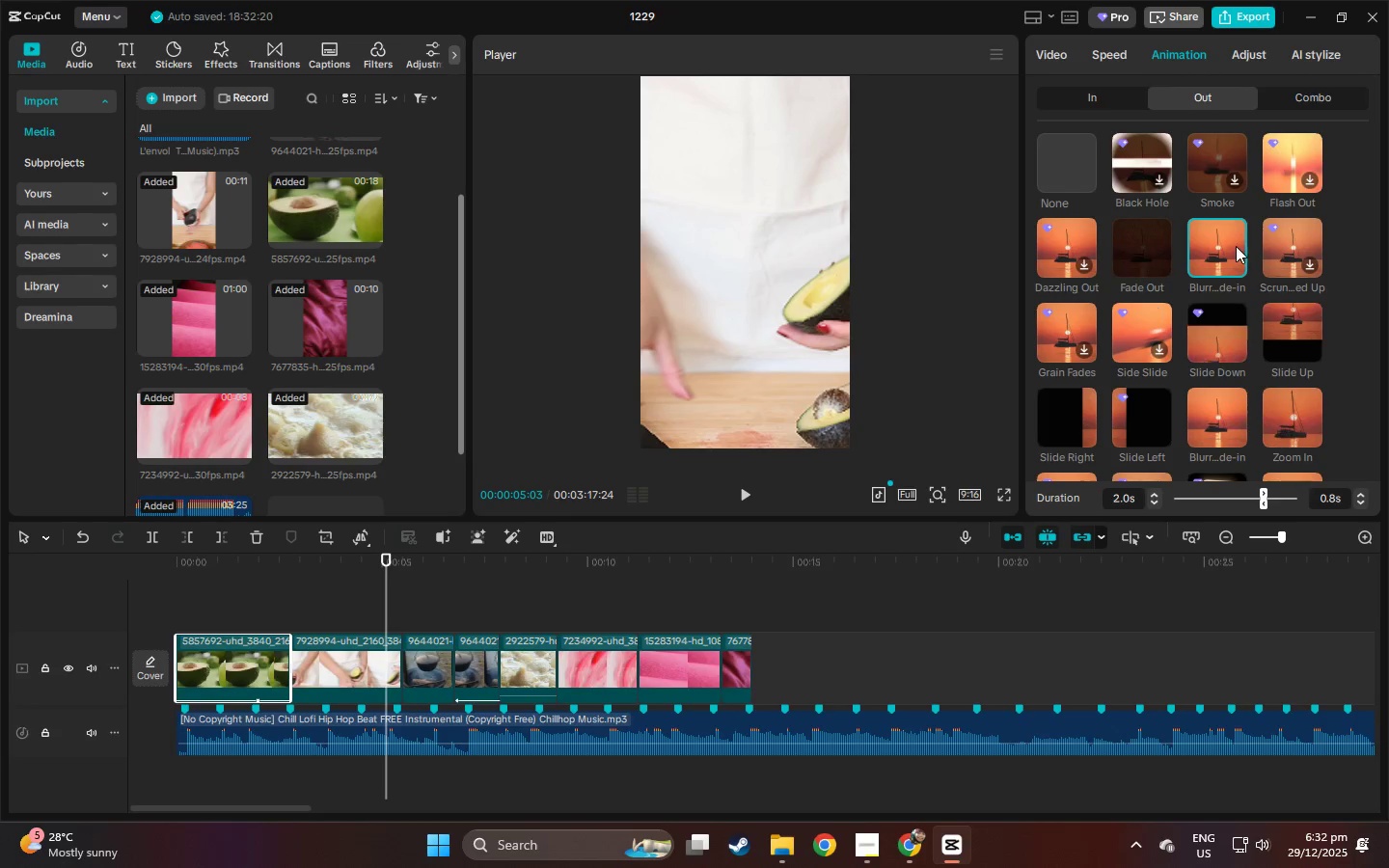 
left_click([1204, 236])
 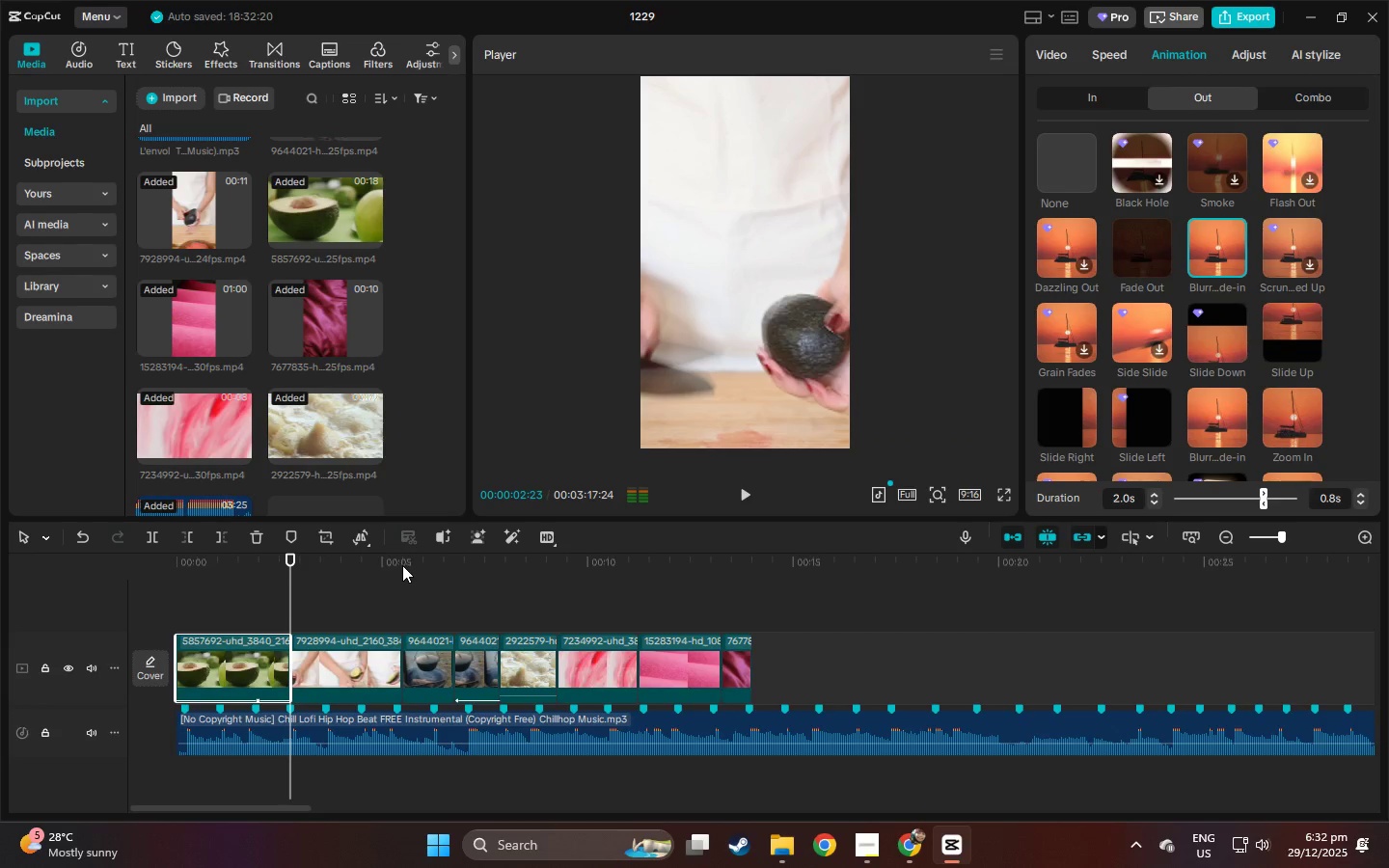 
left_click([350, 648])
 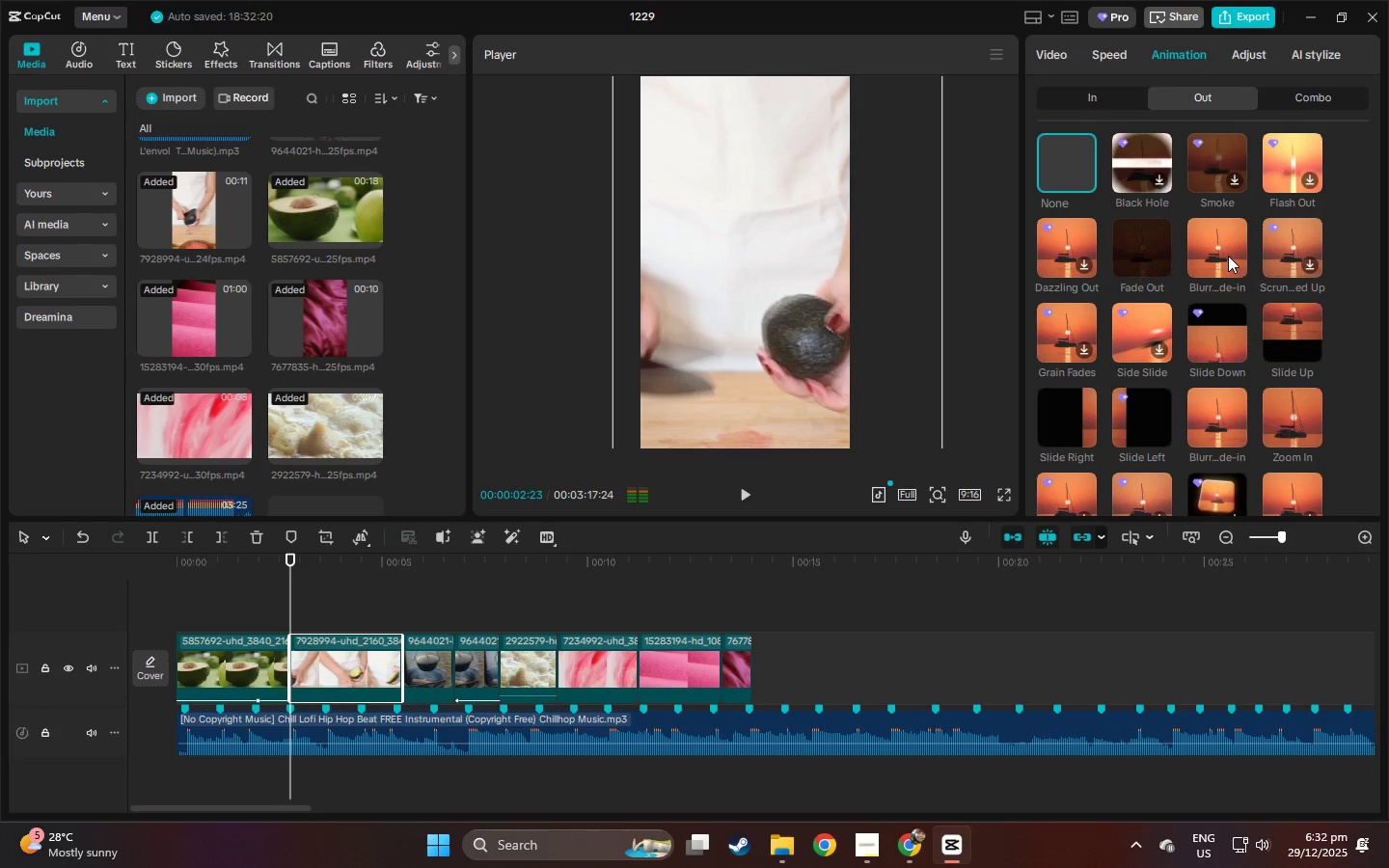 
left_click([1218, 256])
 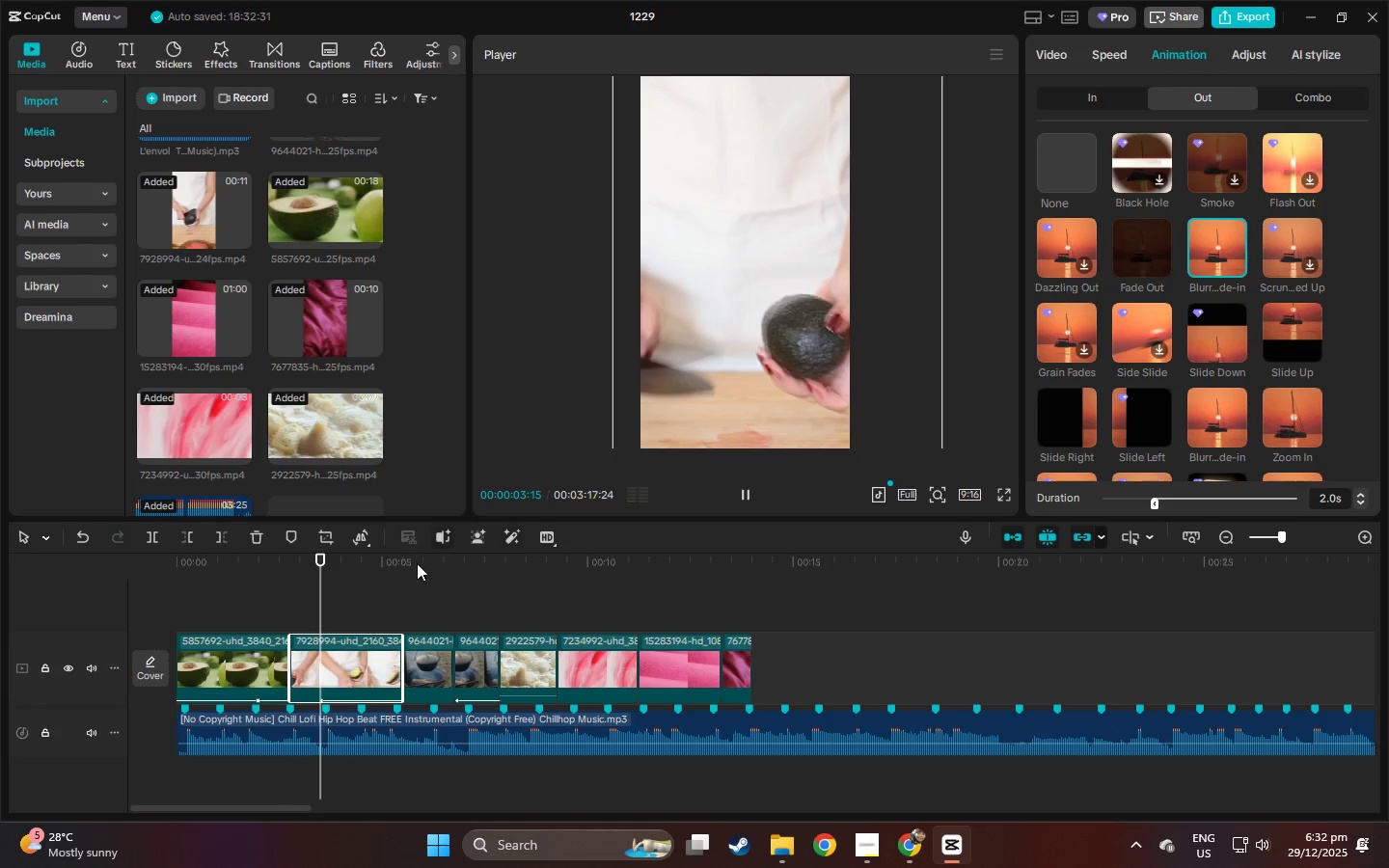 
left_click_drag(start_coordinate=[307, 572], to_coordinate=[244, 562])
 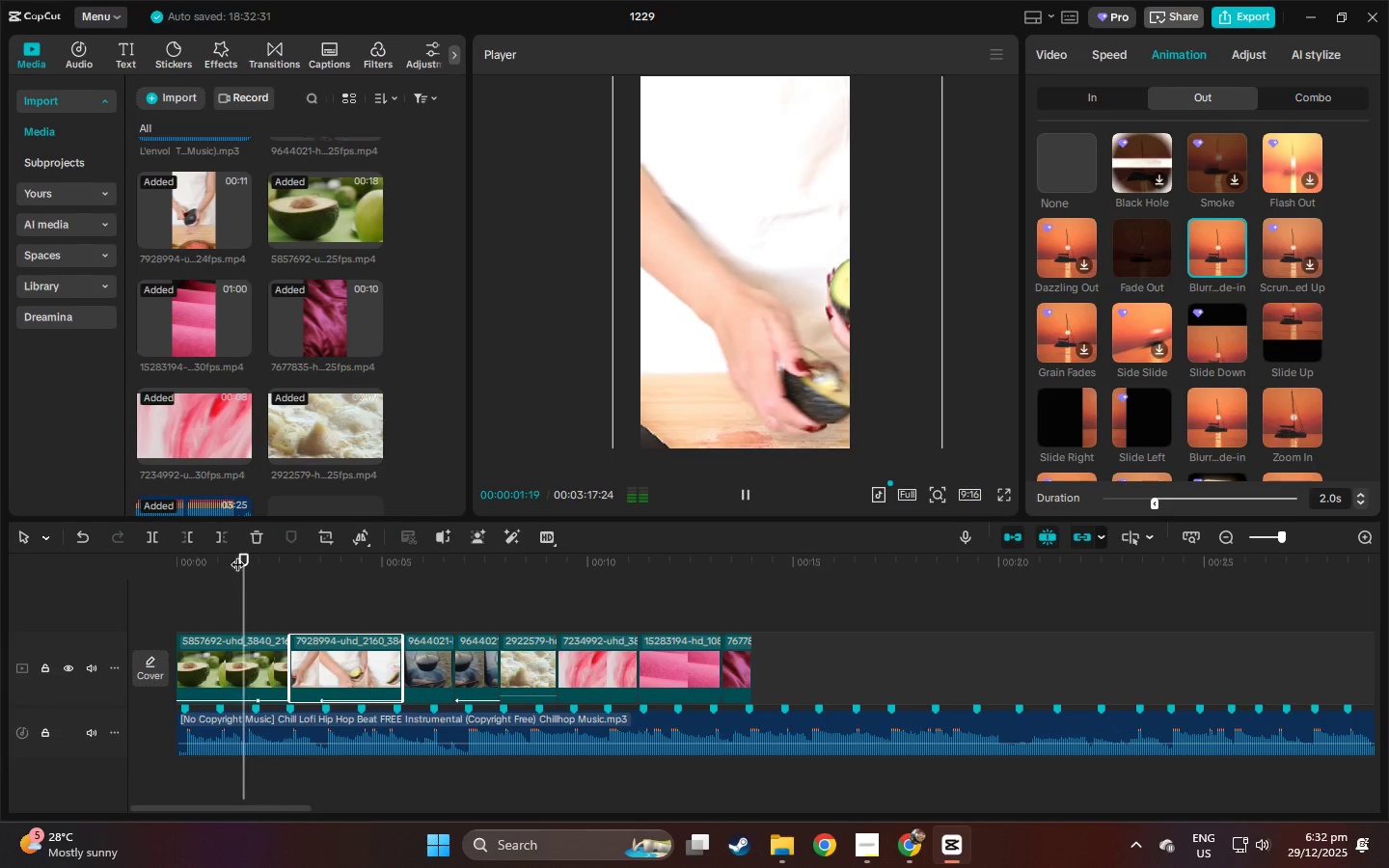 
key(Space)
 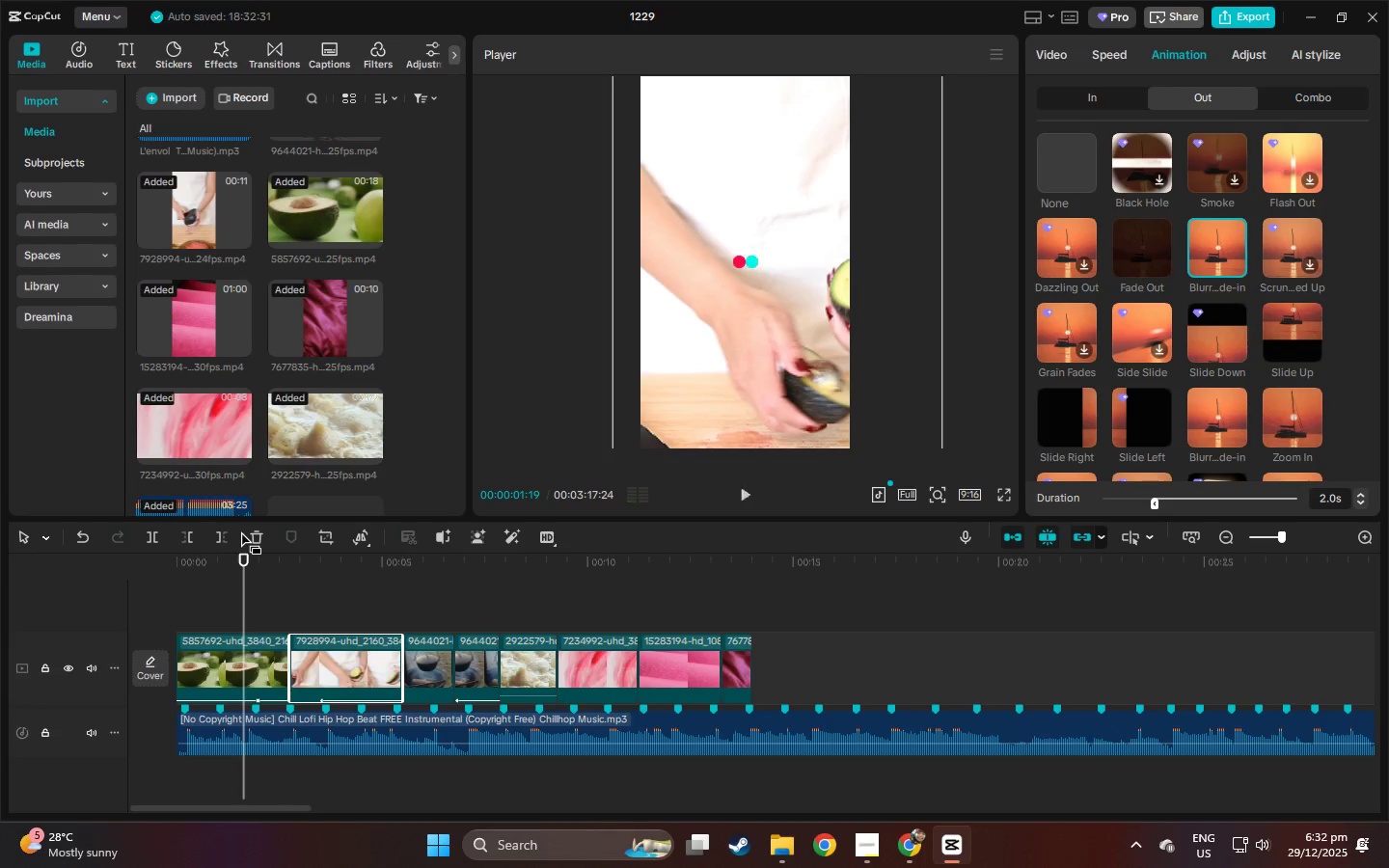 
key(Space)
 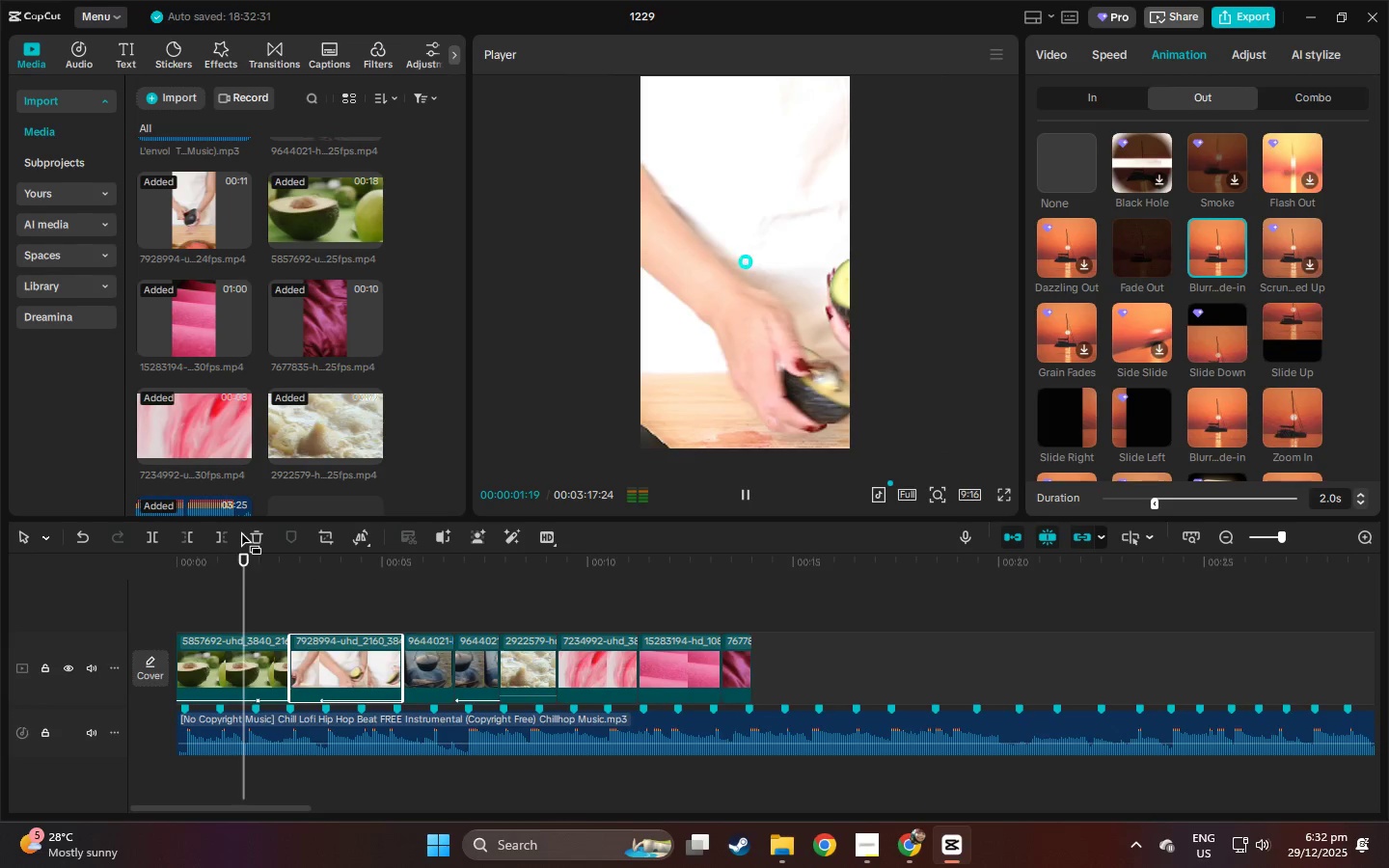 
key(Space)
 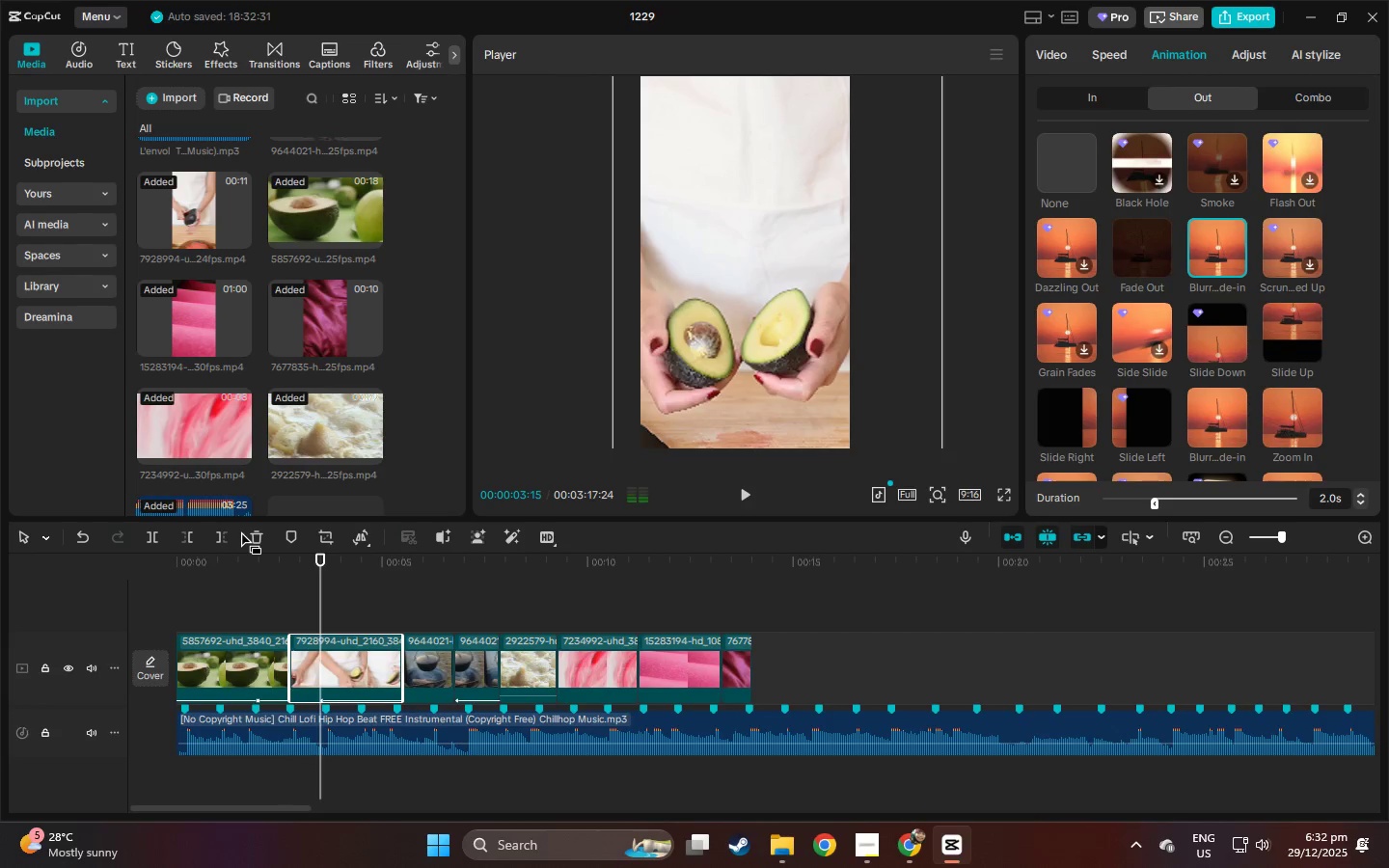 
key(Space)
 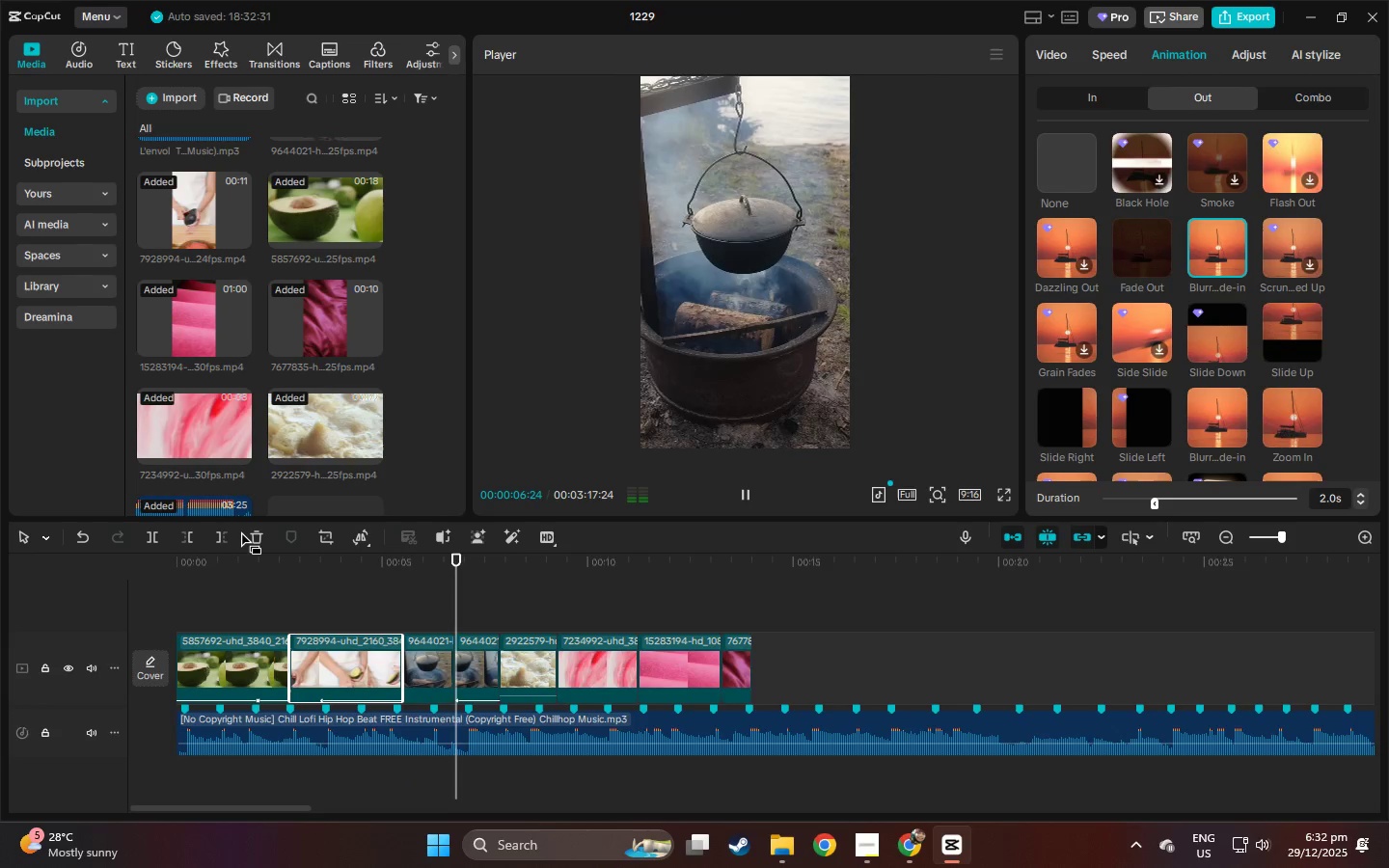 
key(Space)
 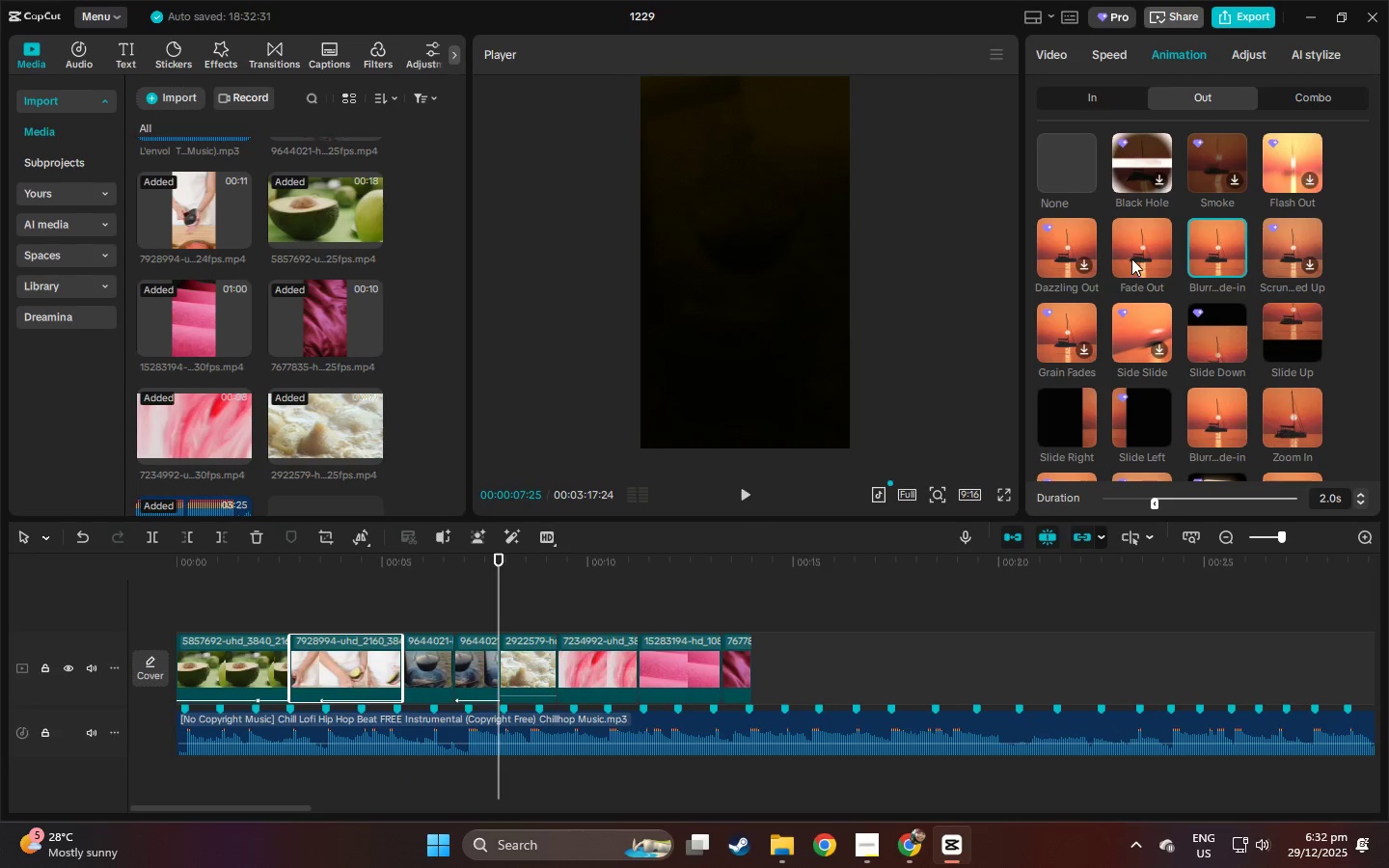 
left_click_drag(start_coordinate=[1125, 247], to_coordinate=[554, 629])
 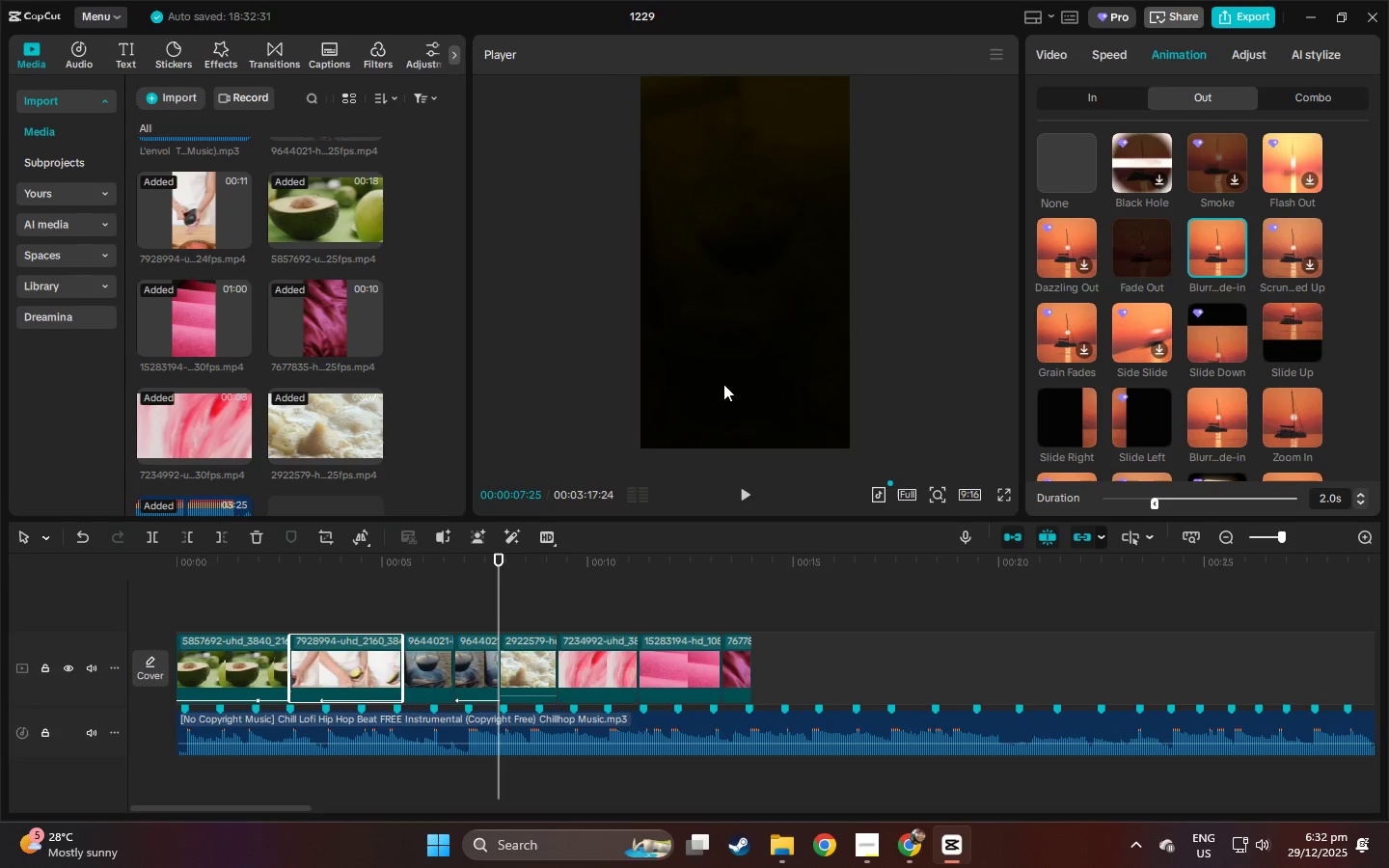 
key(Space)
 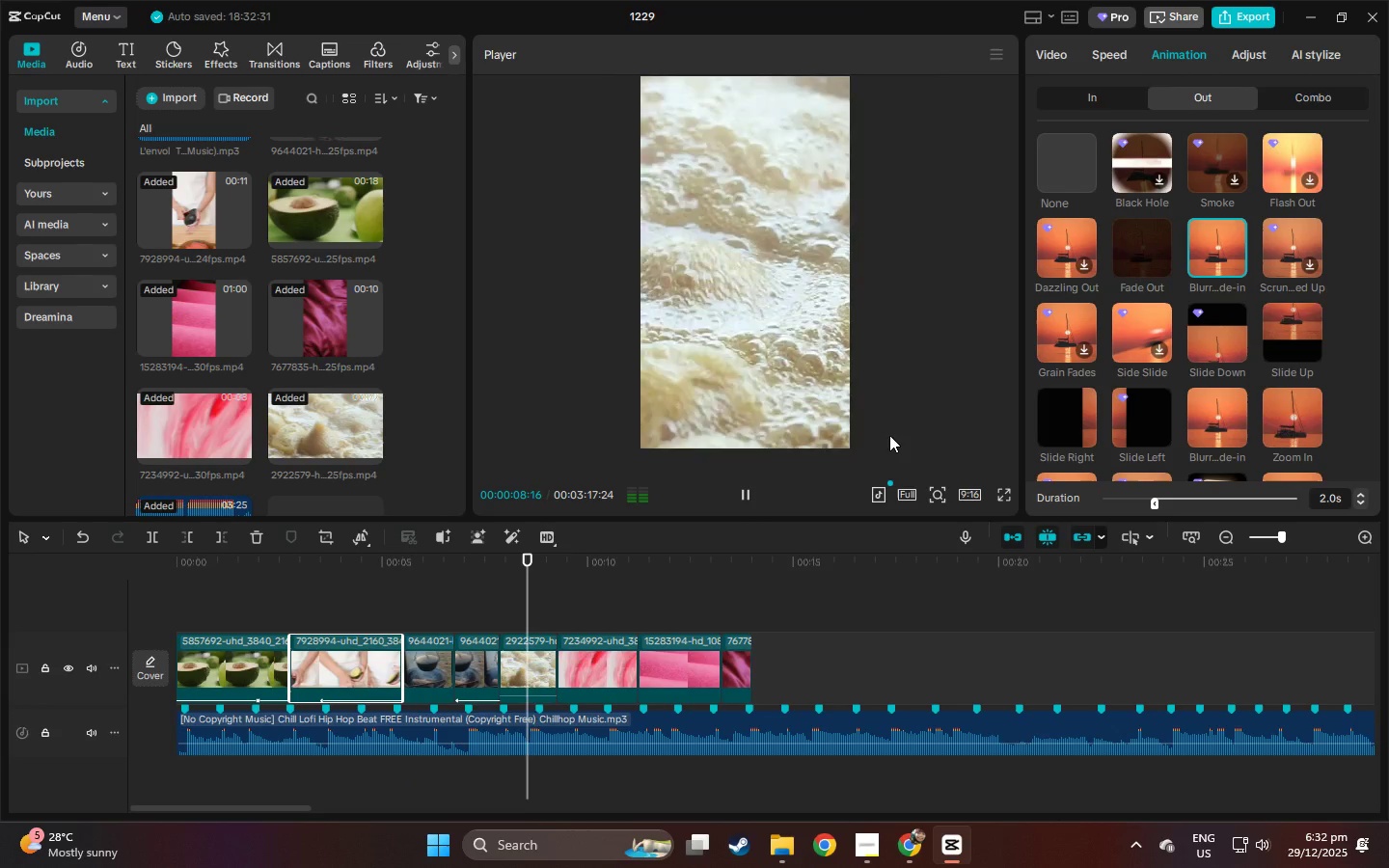 
key(Space)
 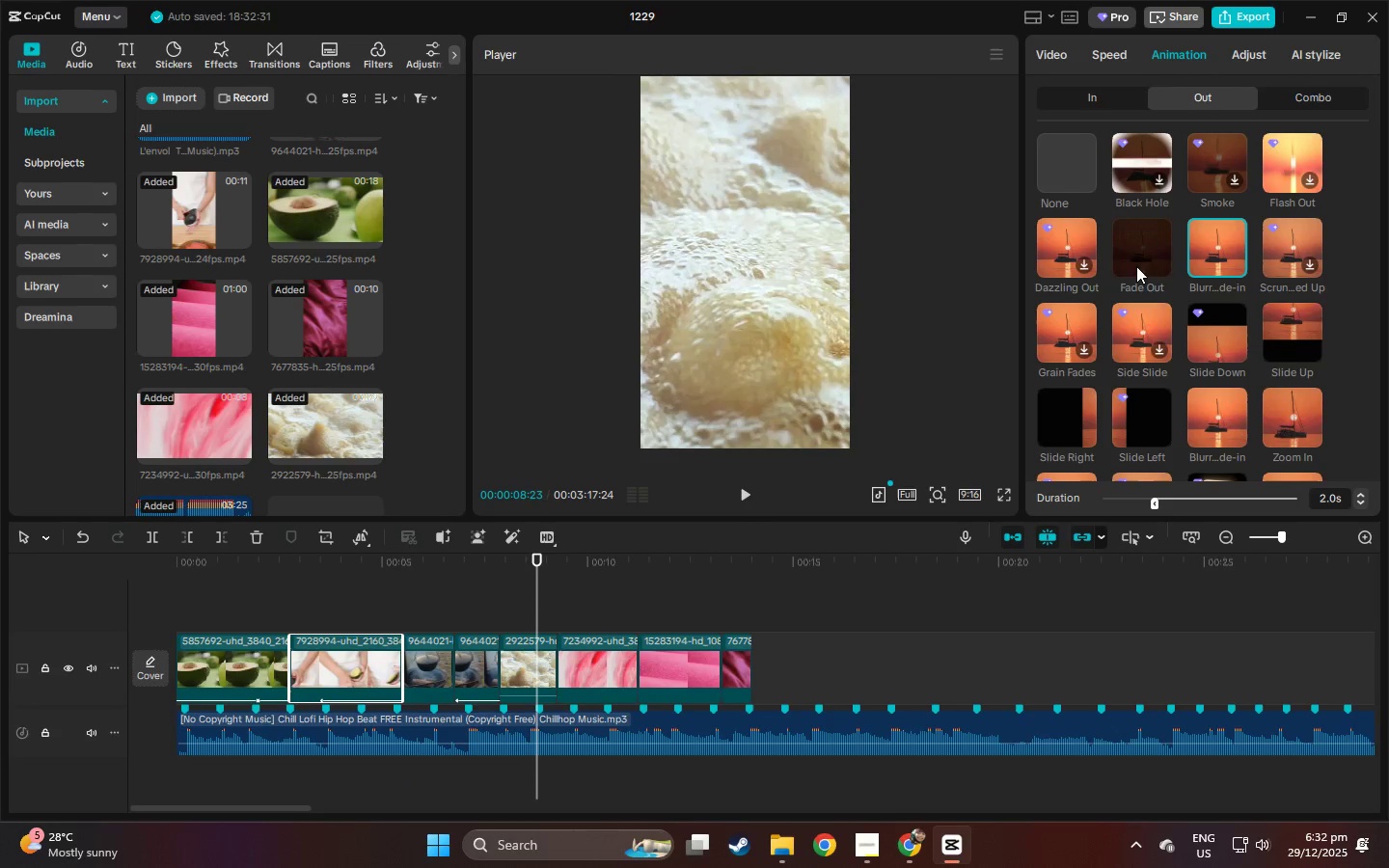 
left_click([1134, 258])
 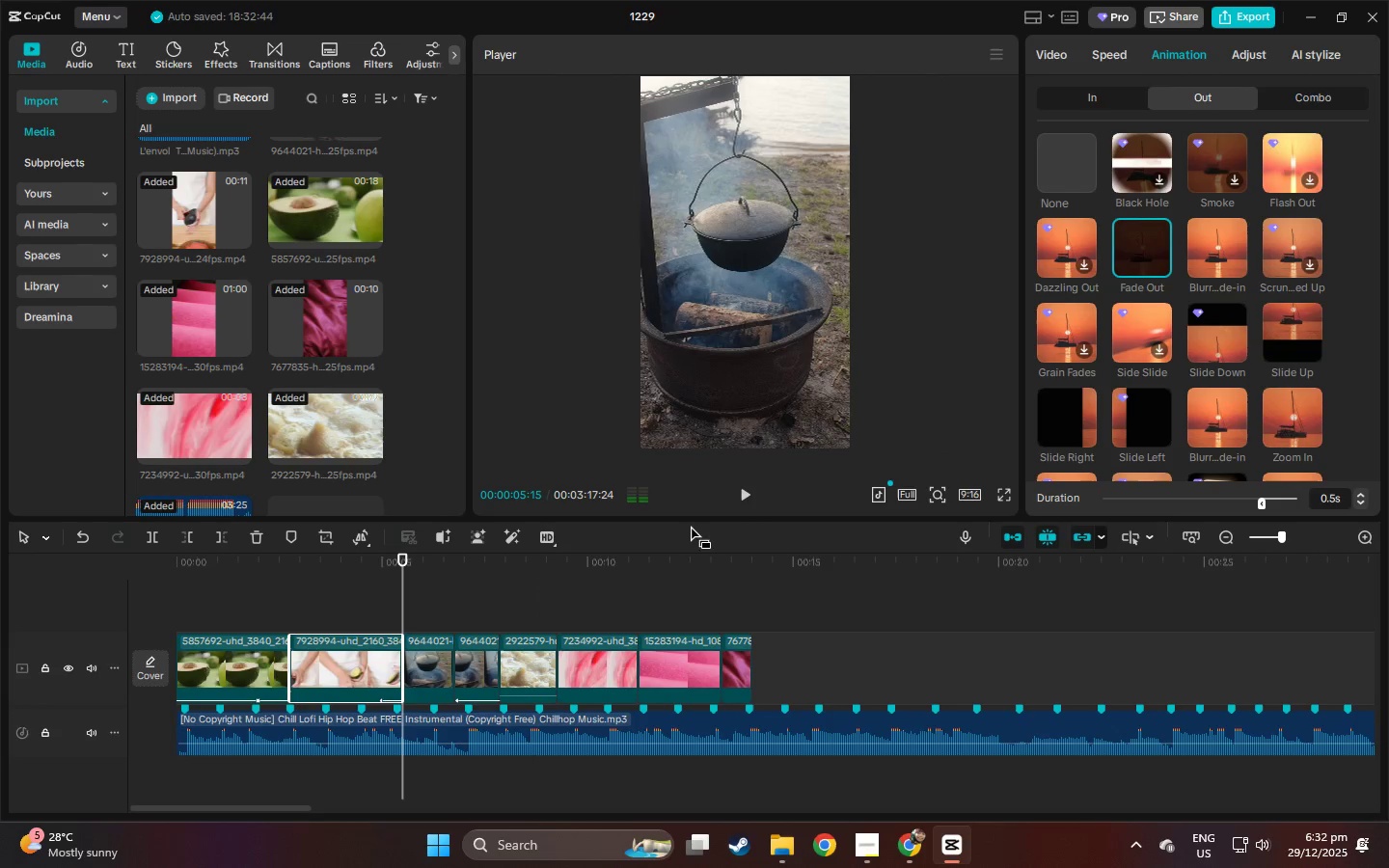 
left_click([528, 644])
 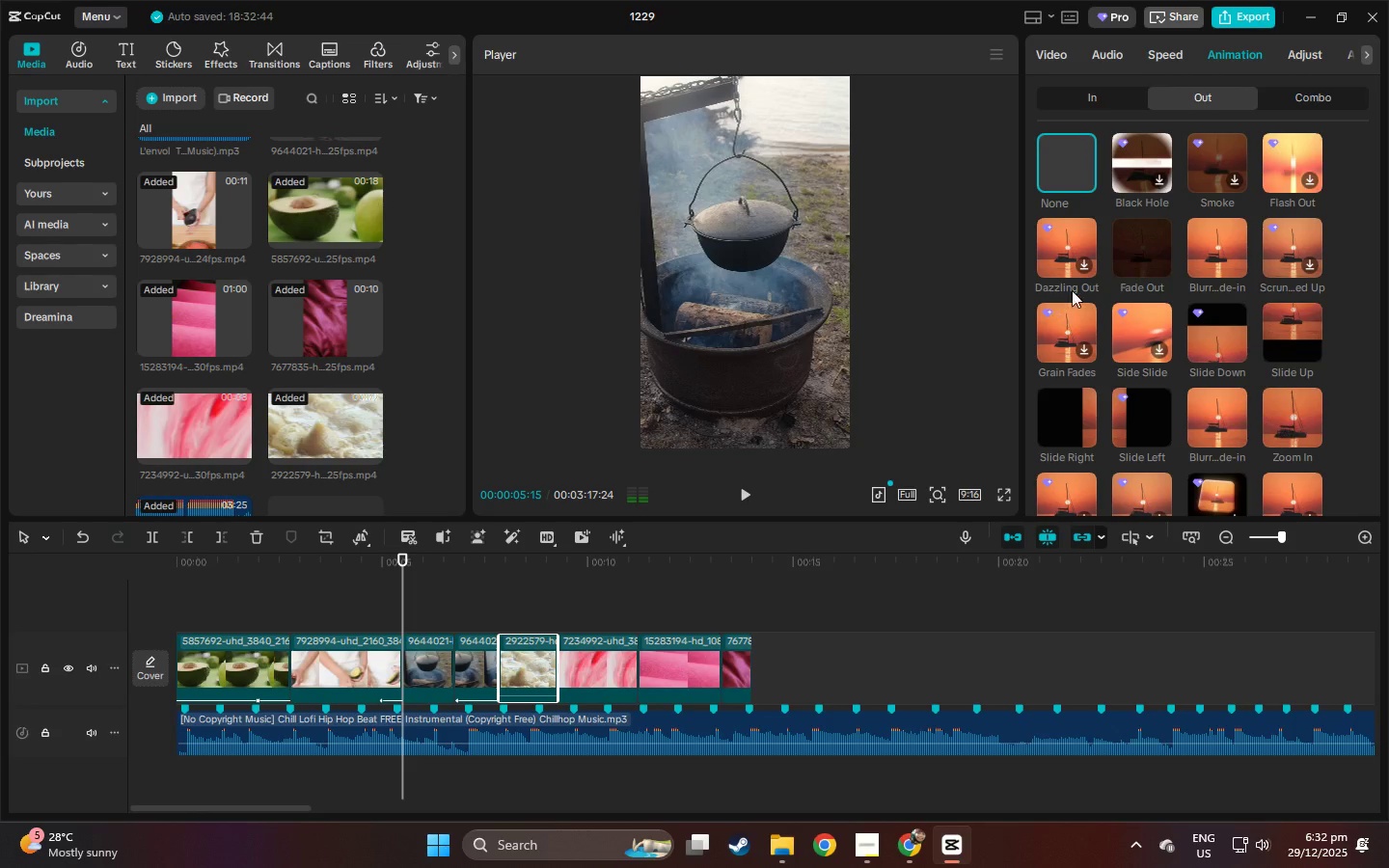 
left_click([1145, 249])
 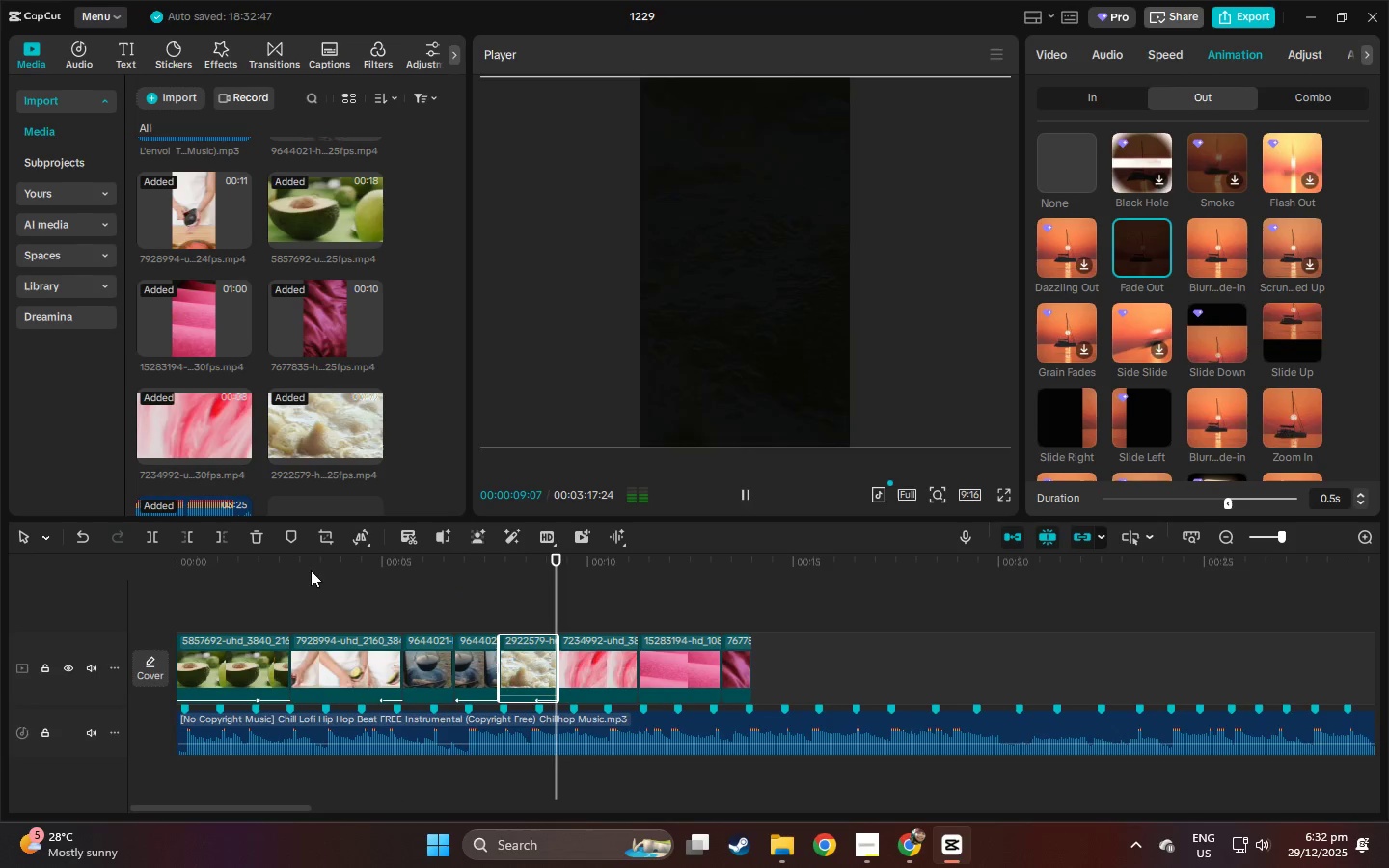 
left_click_drag(start_coordinate=[244, 557], to_coordinate=[164, 560])
 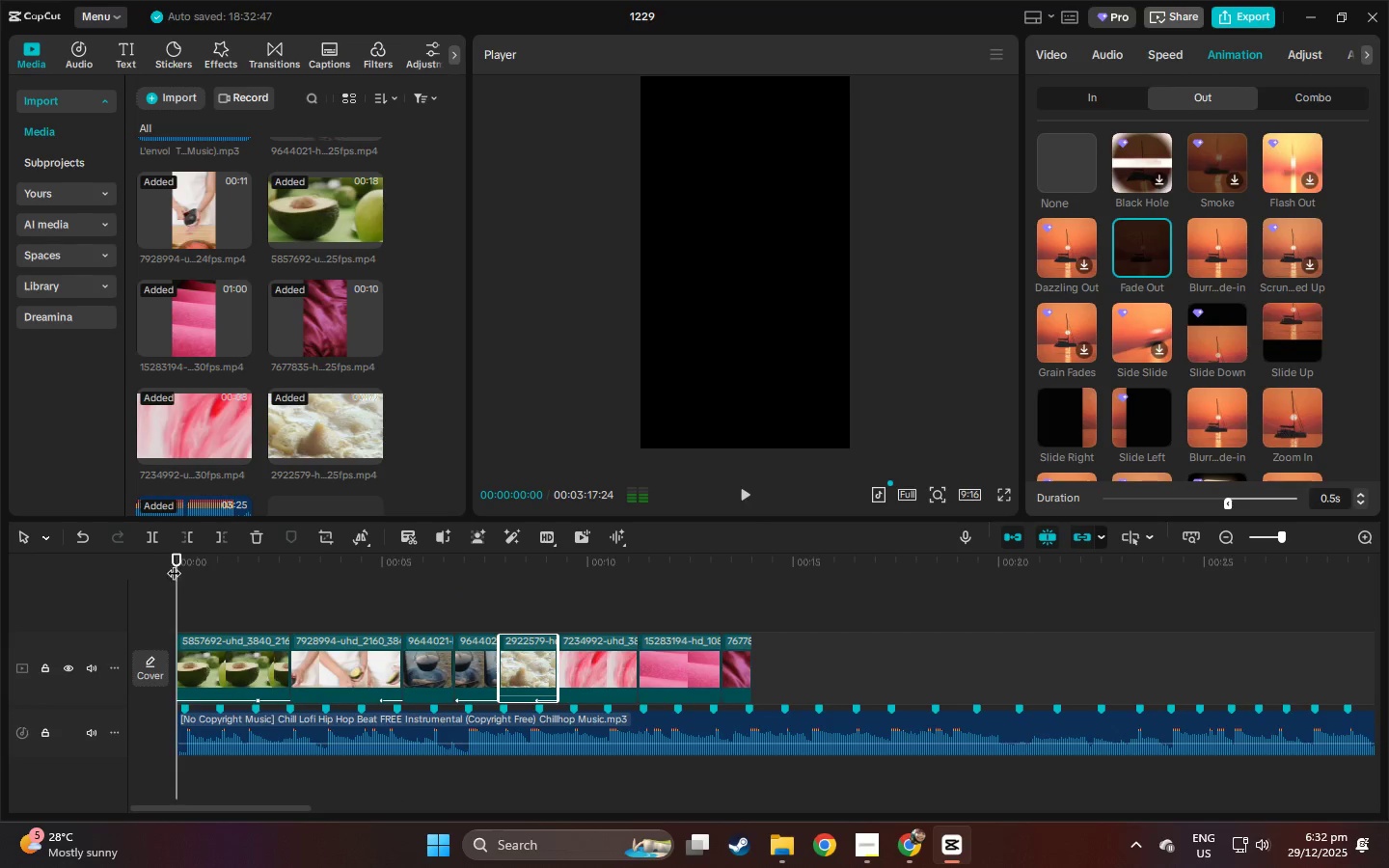 
key(Space)
 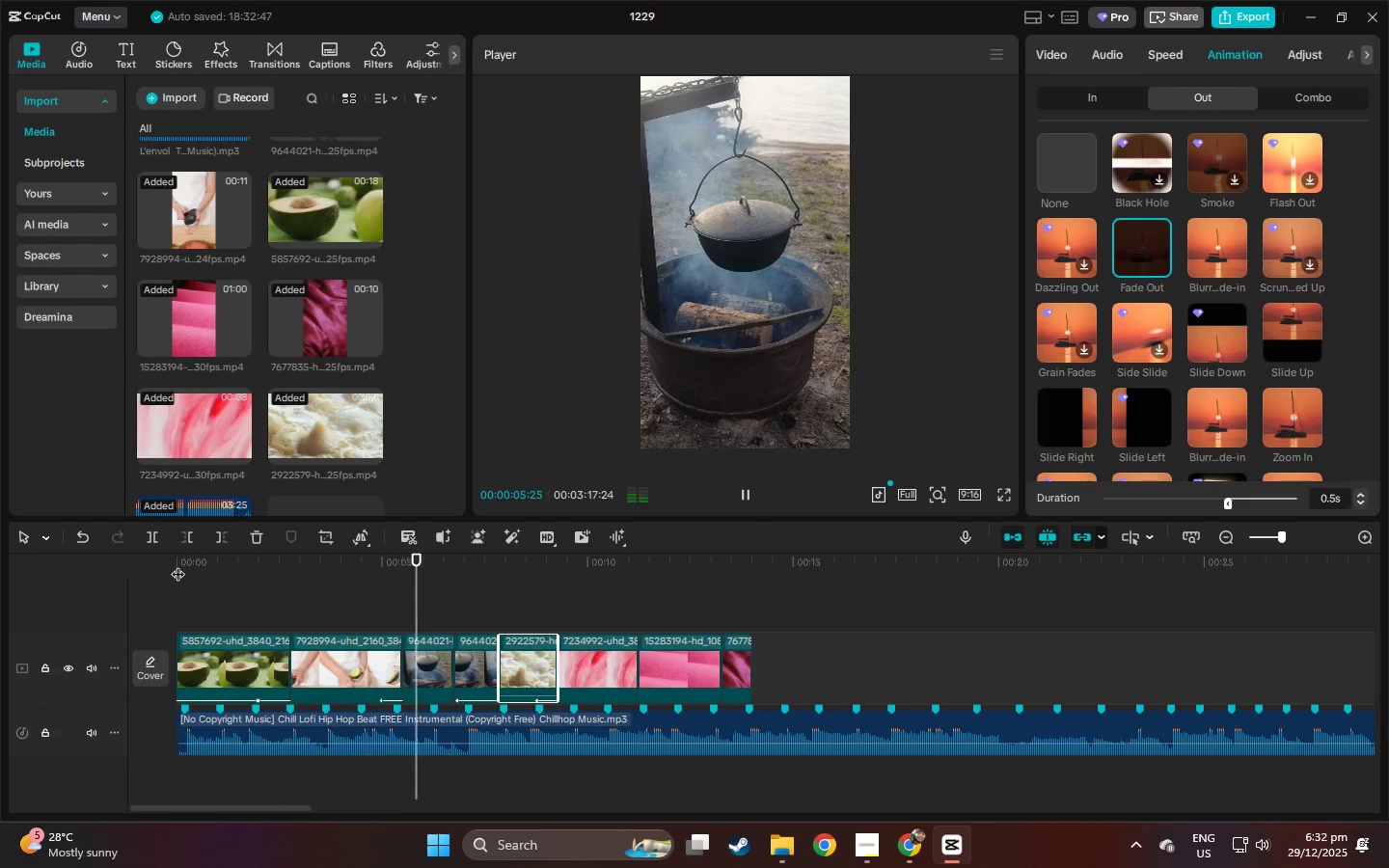 
wait(10.84)
 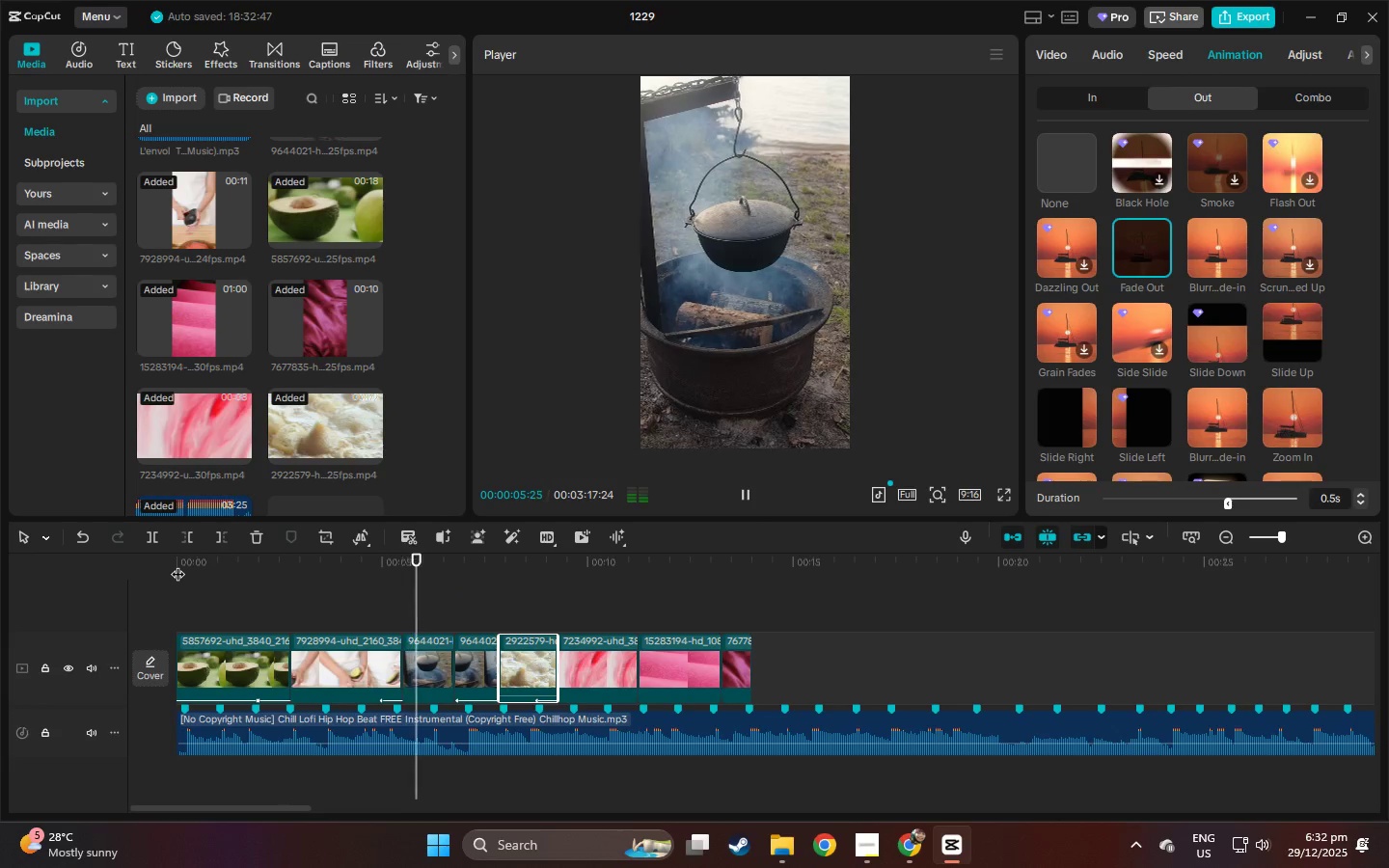 
key(Space)
 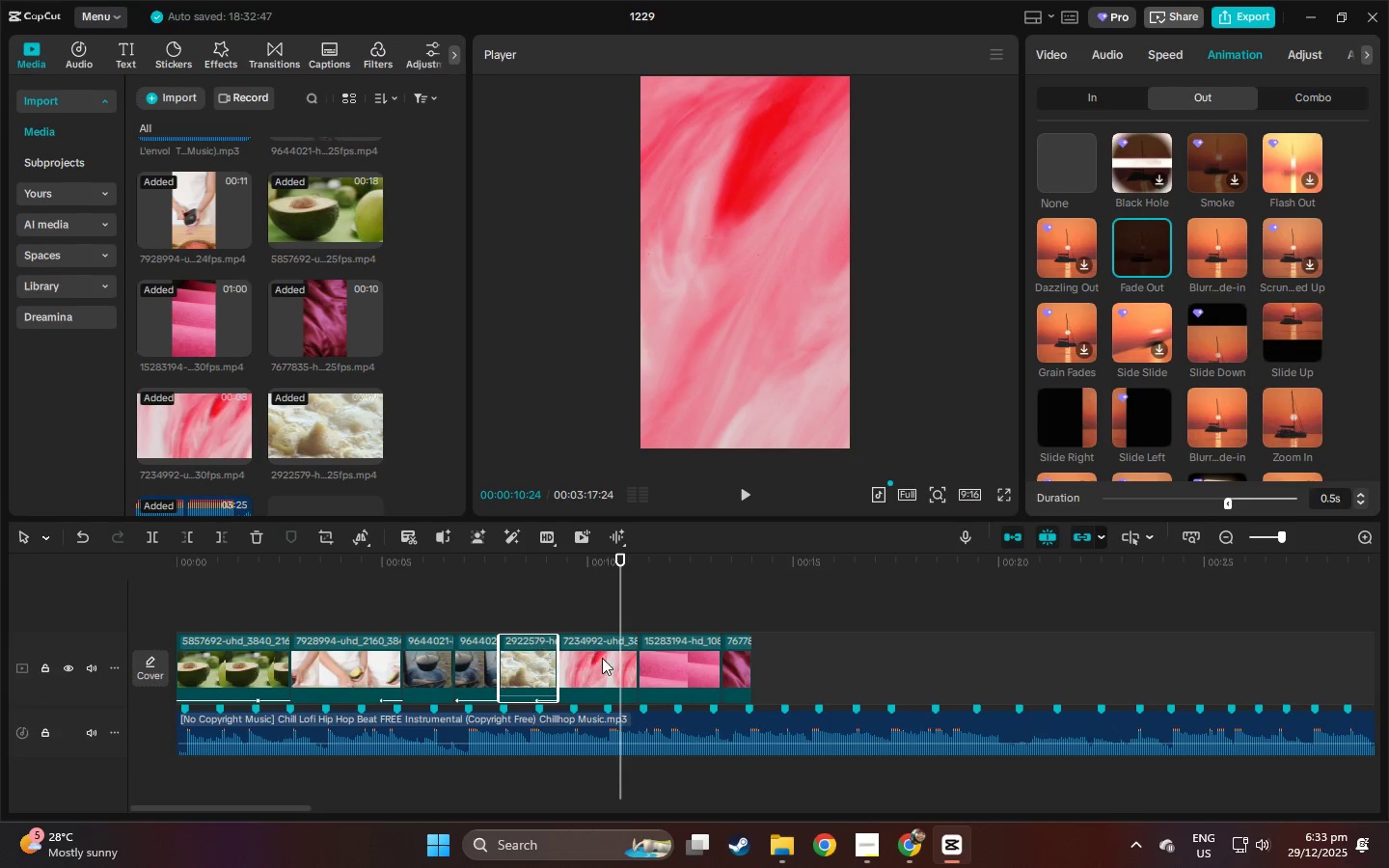 
left_click([520, 667])
 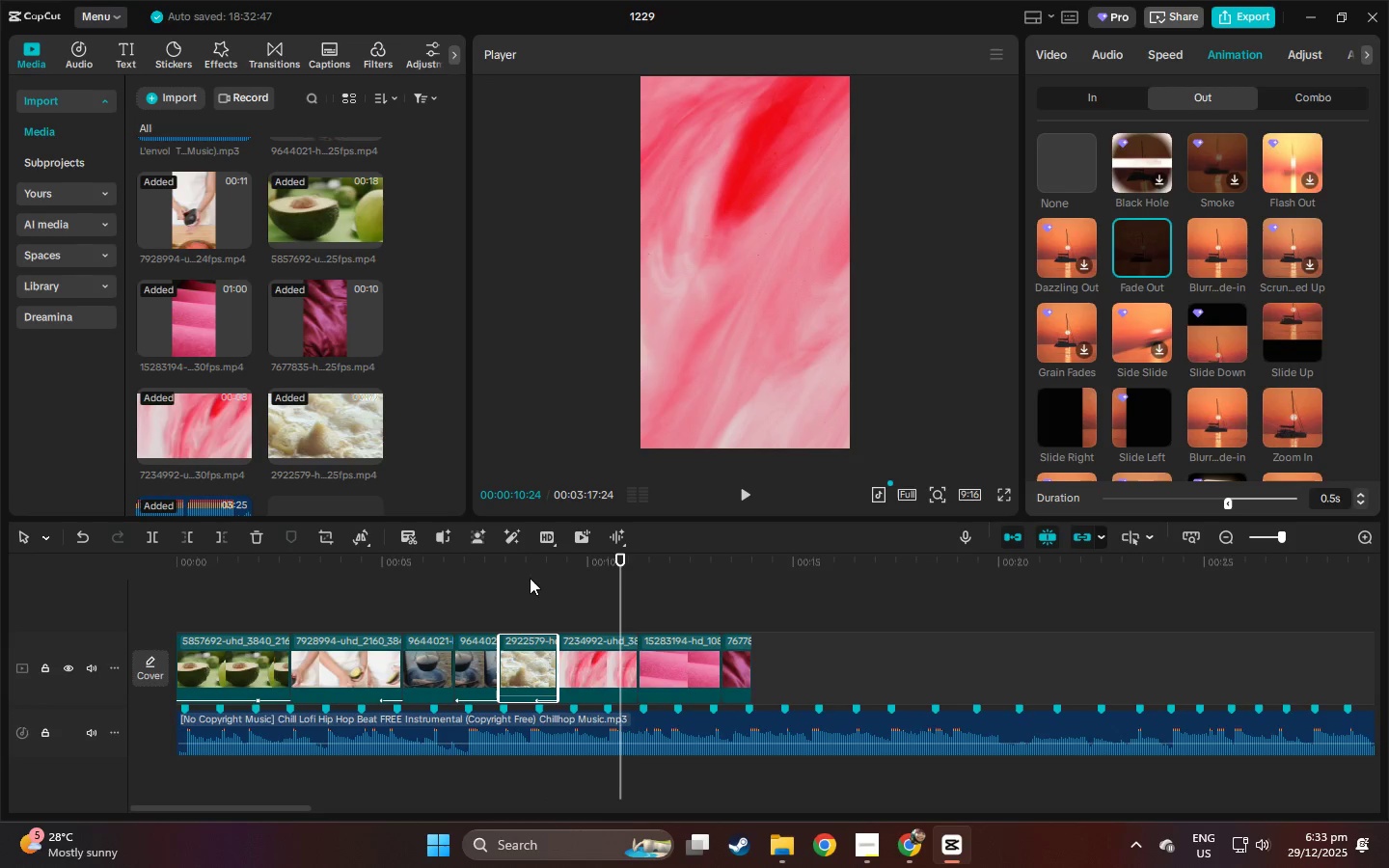 
left_click([529, 575])
 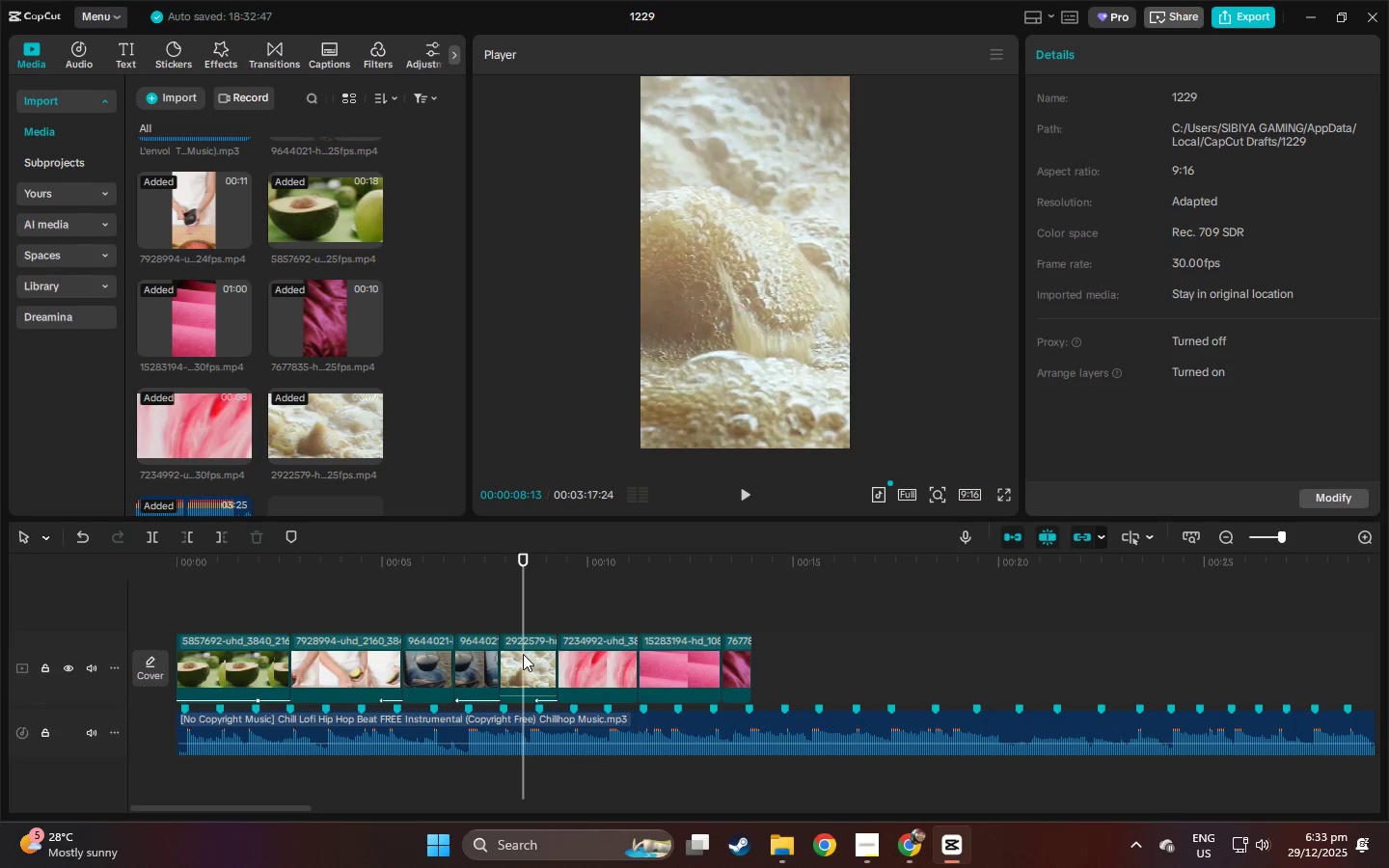 
double_click([523, 654])
 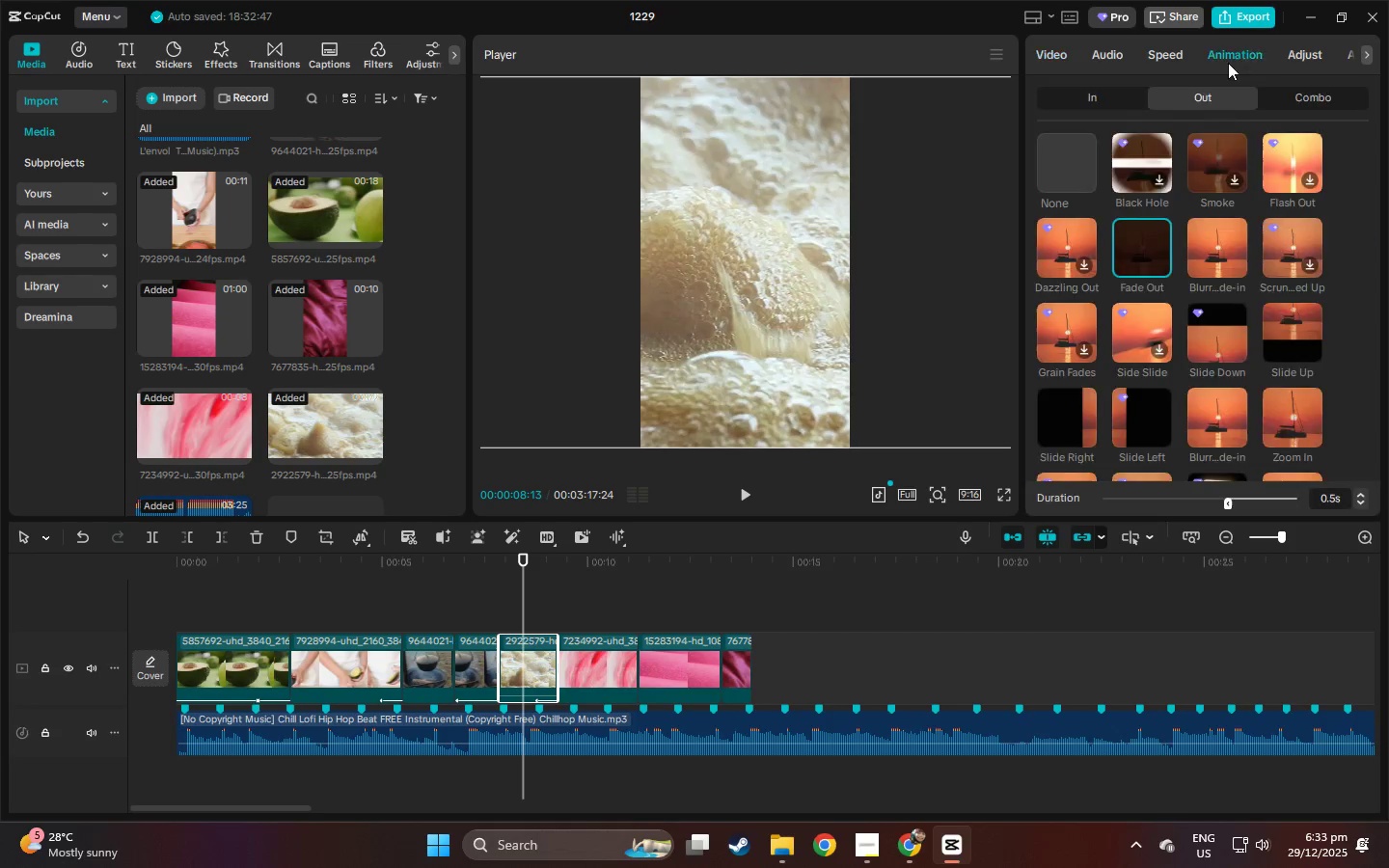 
left_click([1048, 166])
 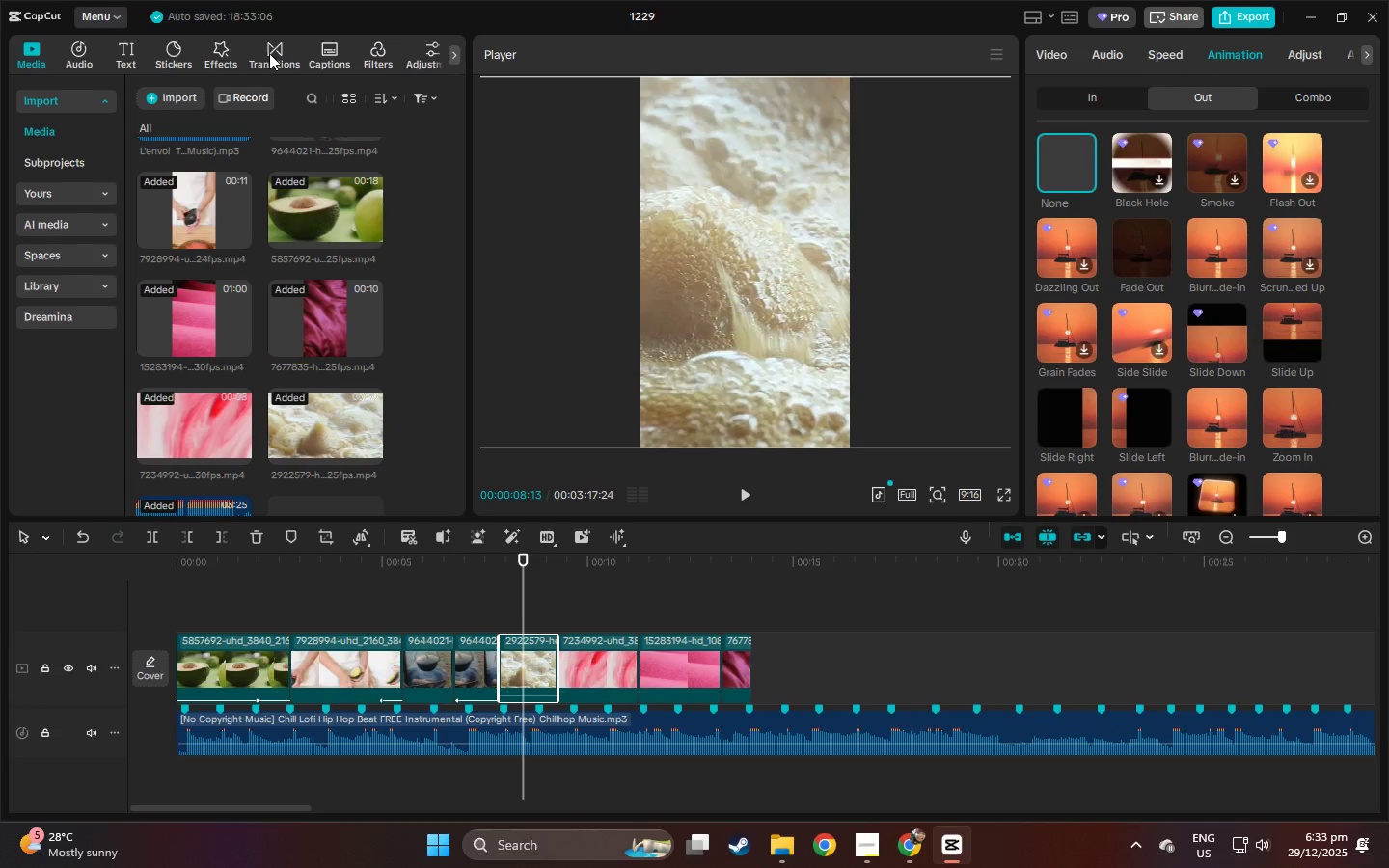 
key(Alt+Tab)